 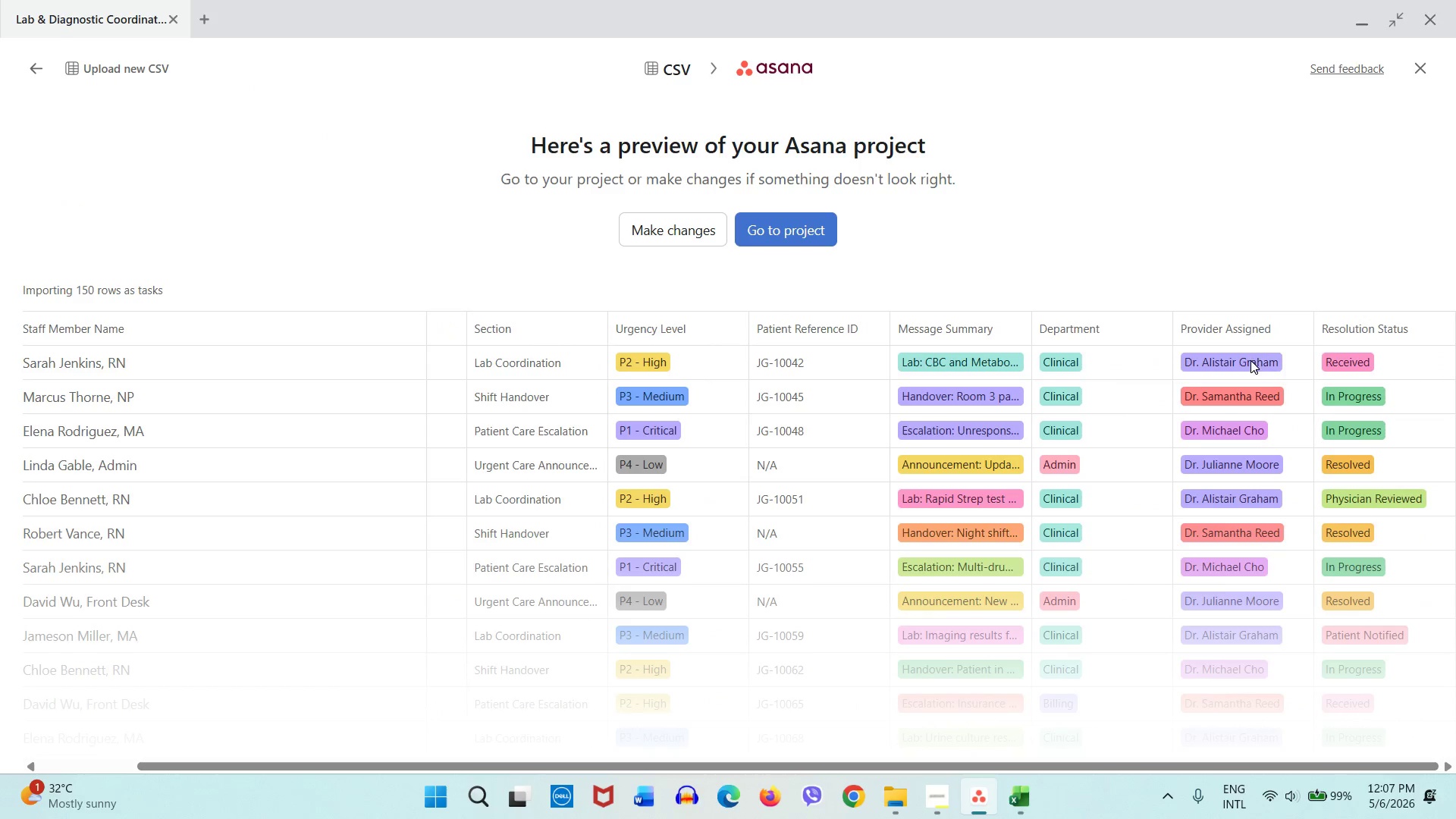 
left_click([971, 328])
 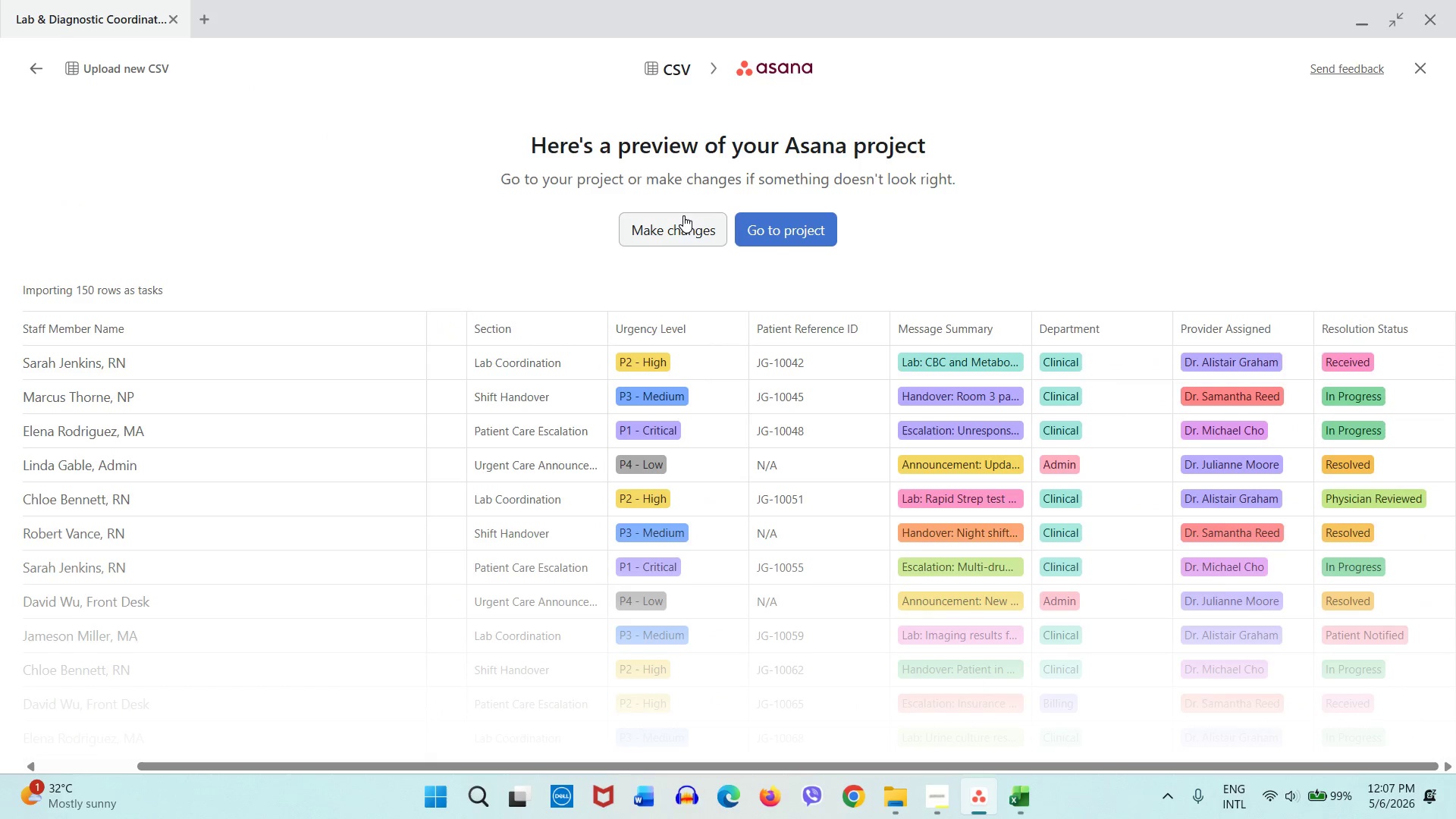 
left_click([680, 223])
 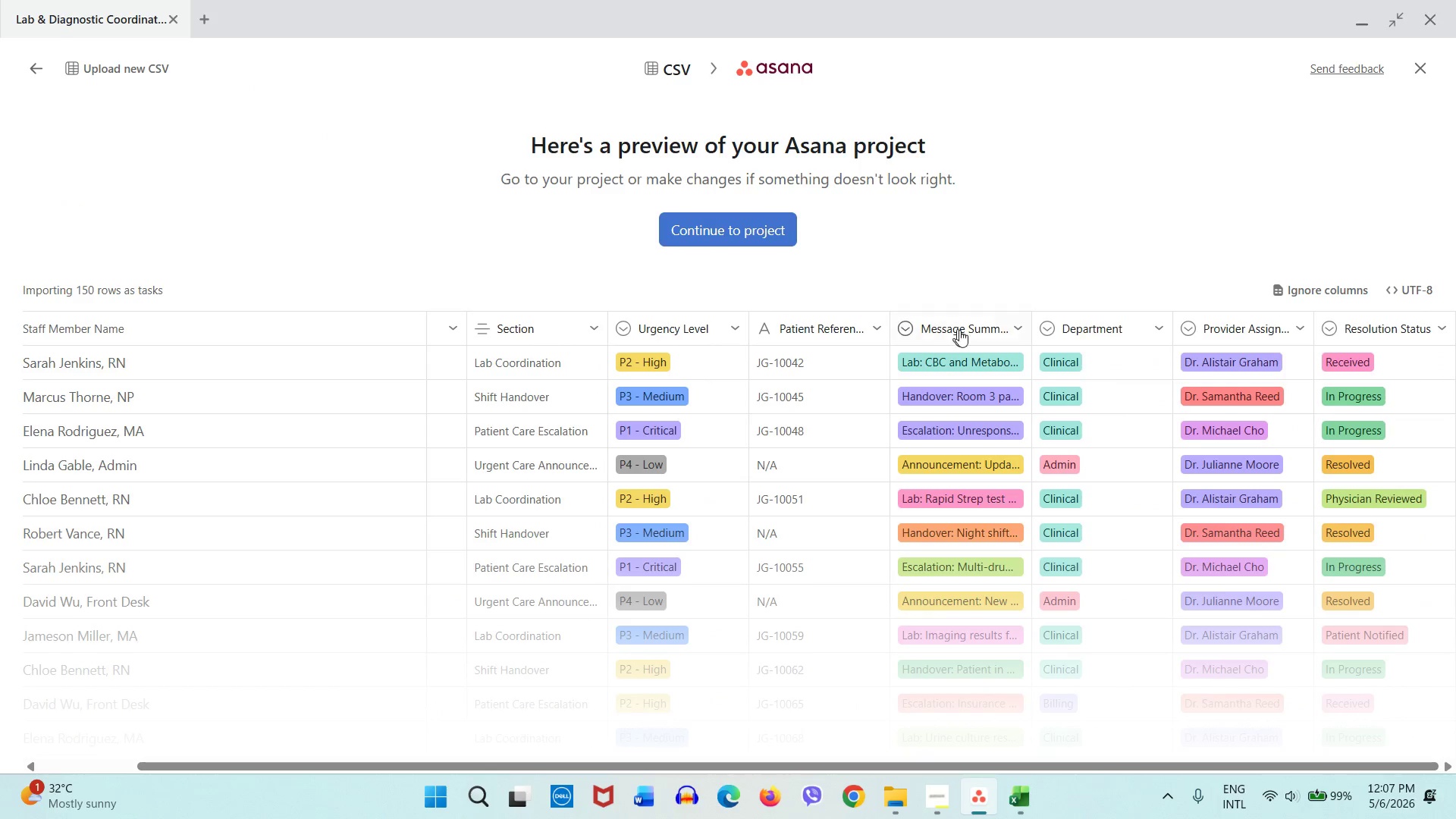 
left_click([963, 331])
 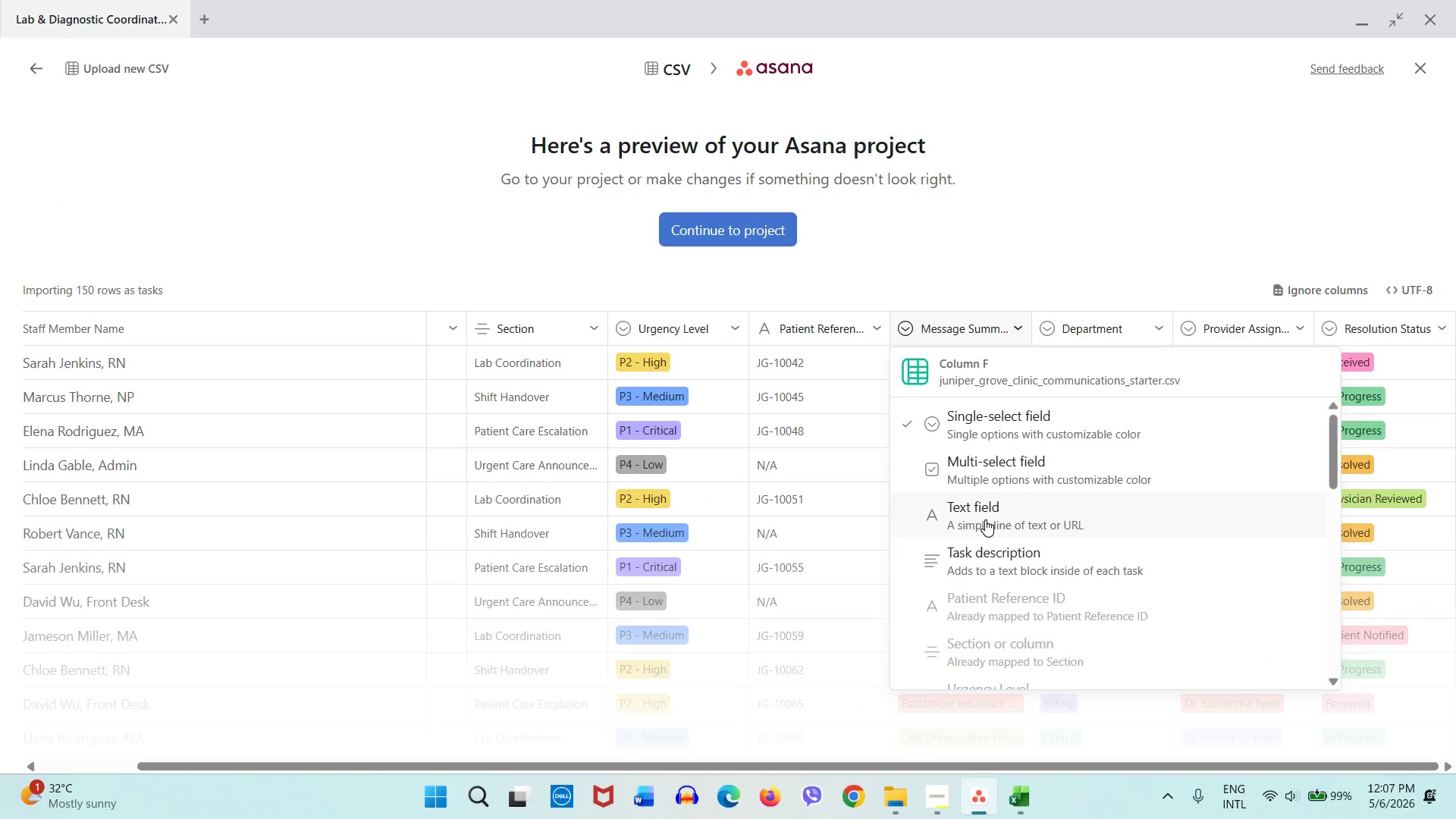 
left_click([987, 557])
 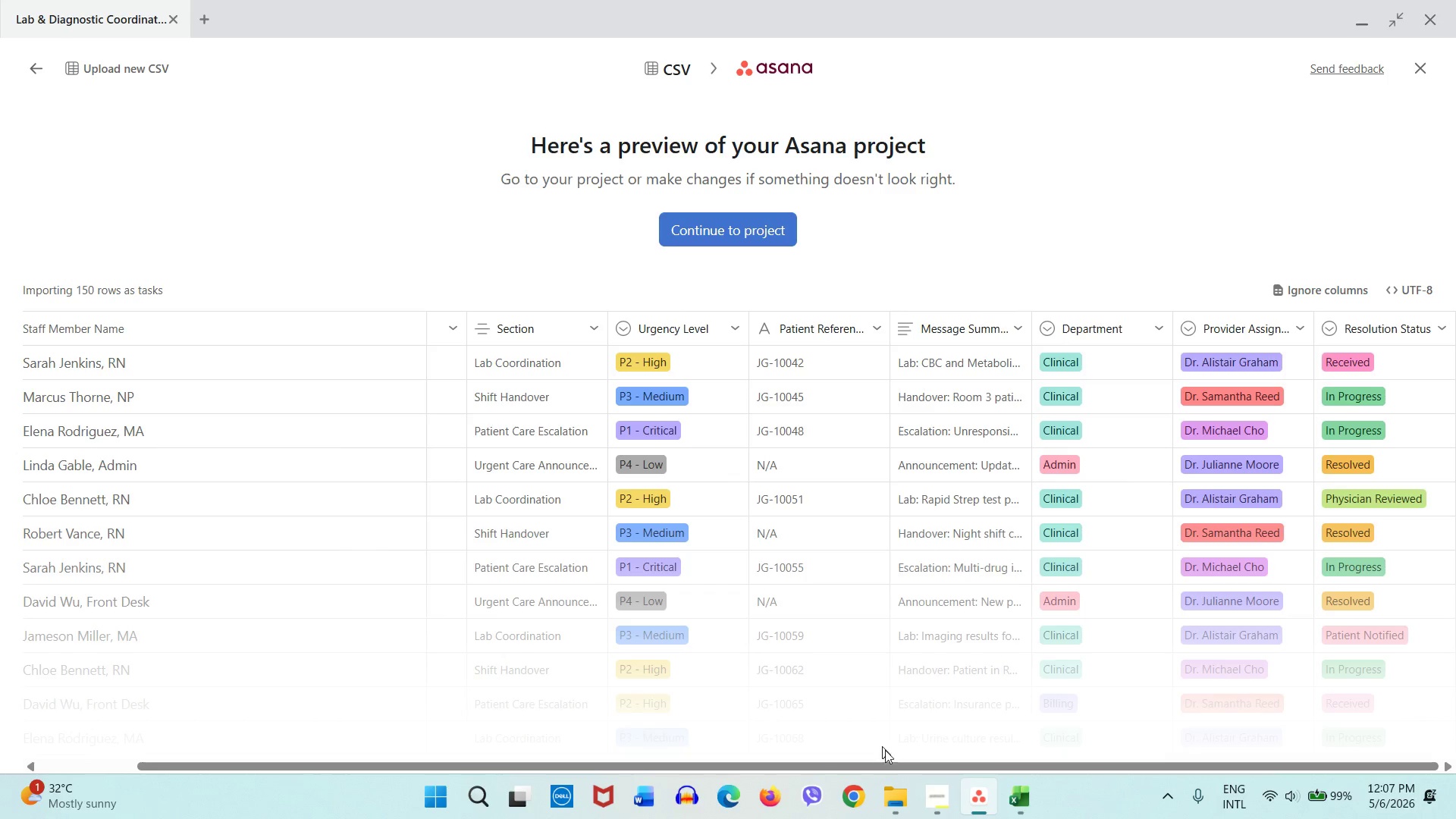 
left_click_drag(start_coordinate=[890, 763], to_coordinate=[964, 760])
 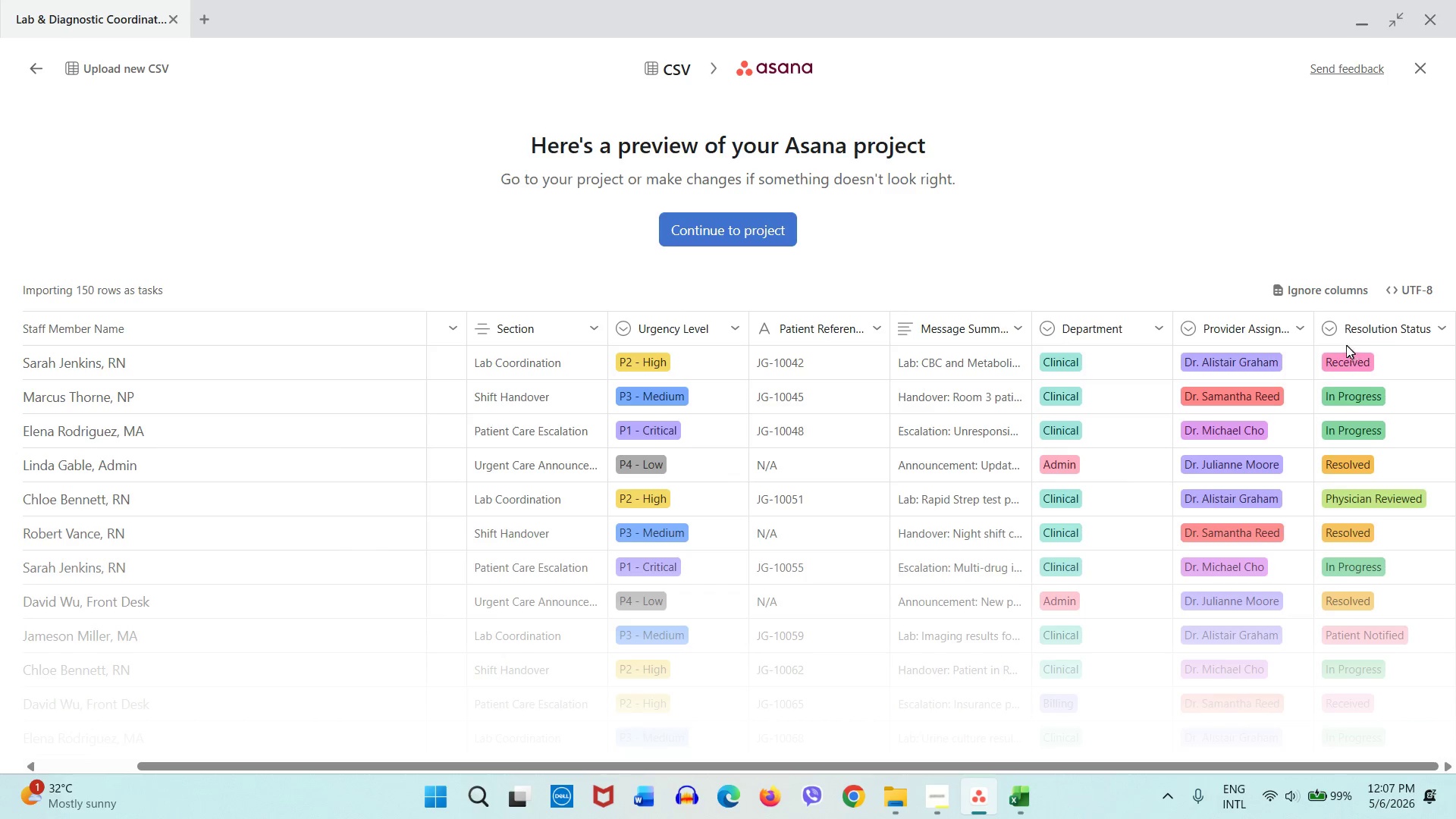 
left_click([1367, 329])
 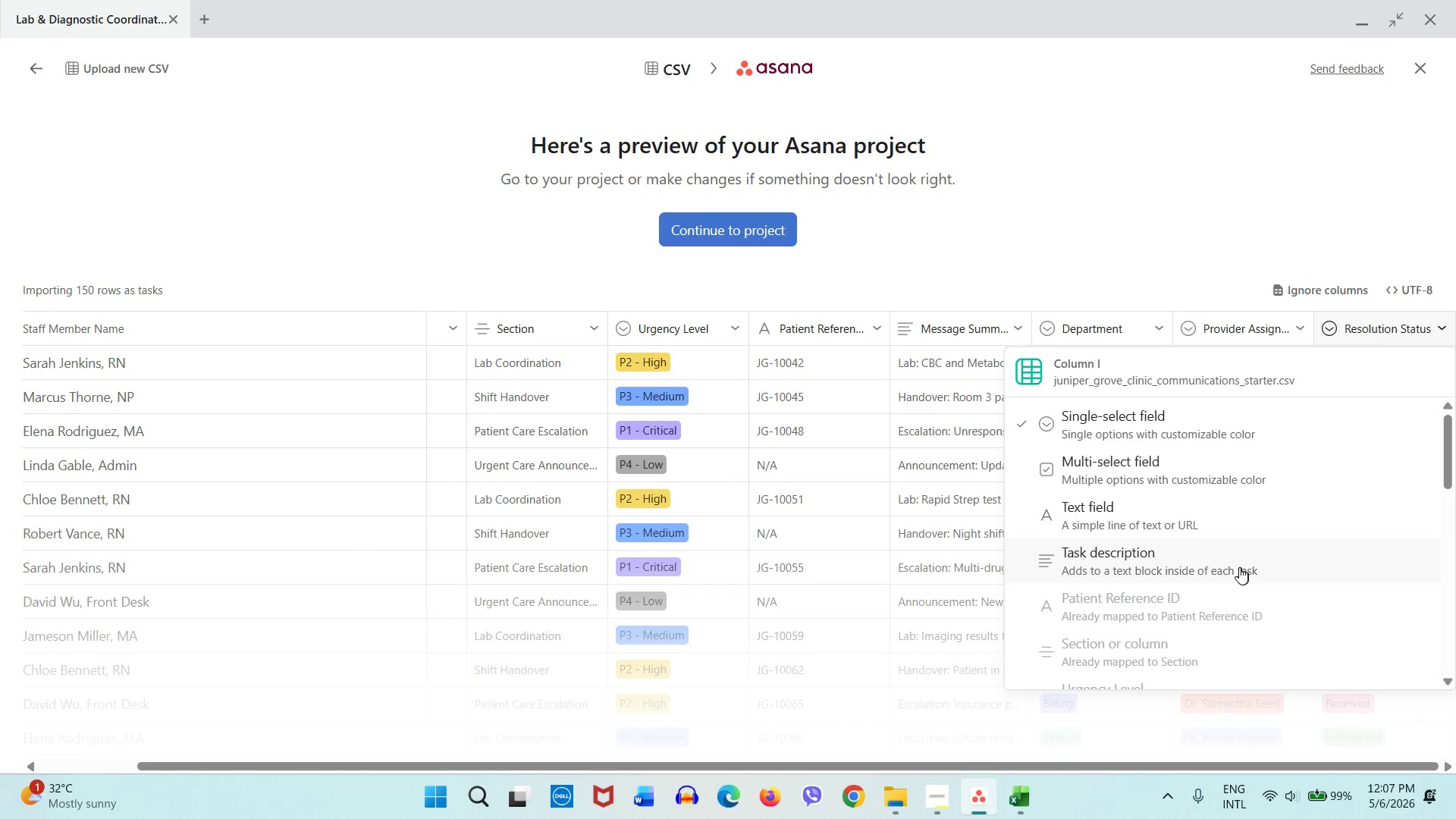 
scroll: coordinate [1222, 542], scroll_direction: up, amount: 2.0
 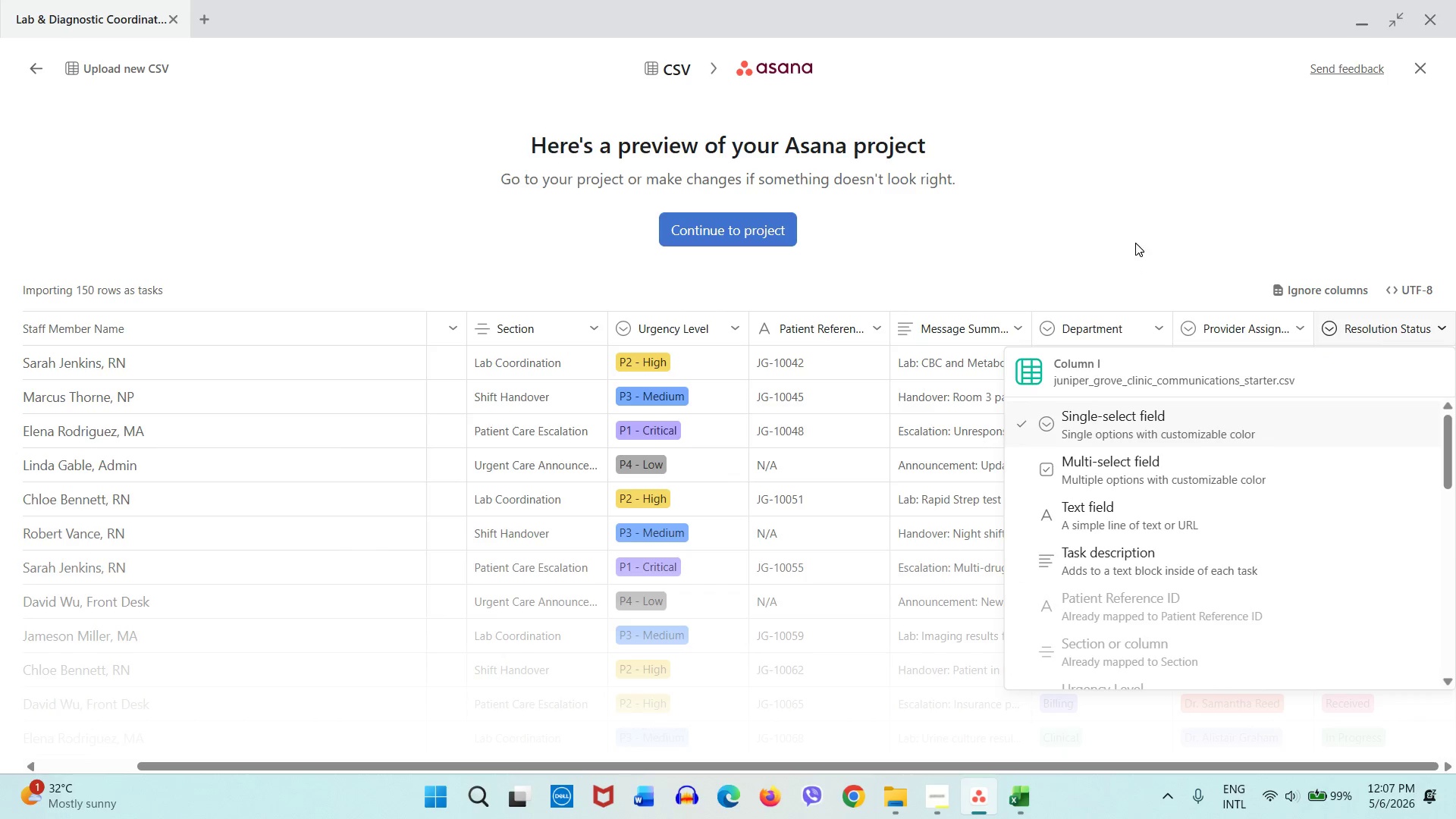 
left_click([1136, 241])
 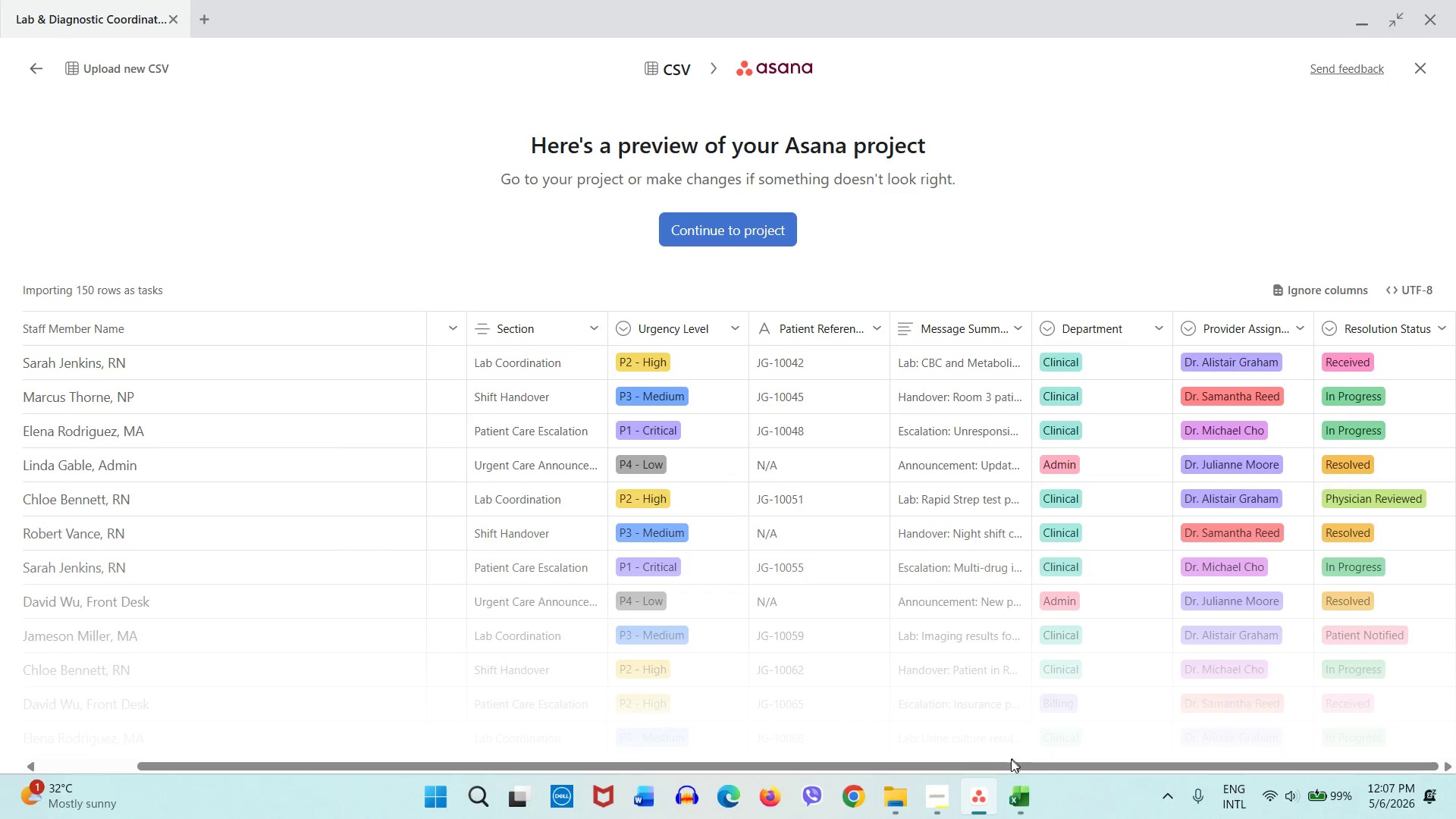 
left_click_drag(start_coordinate=[1011, 760], to_coordinate=[610, 764])
 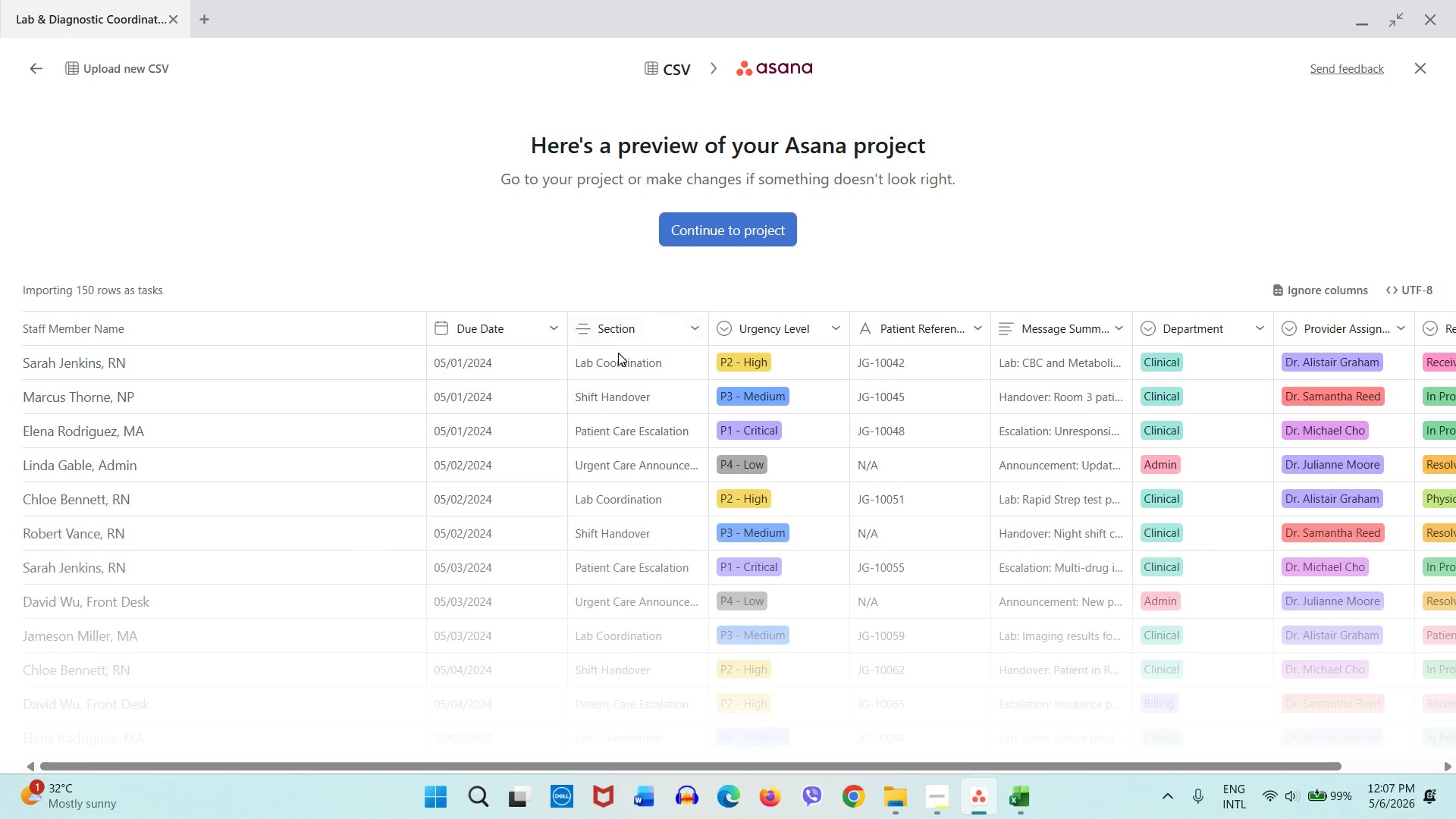 
left_click([629, 334])
 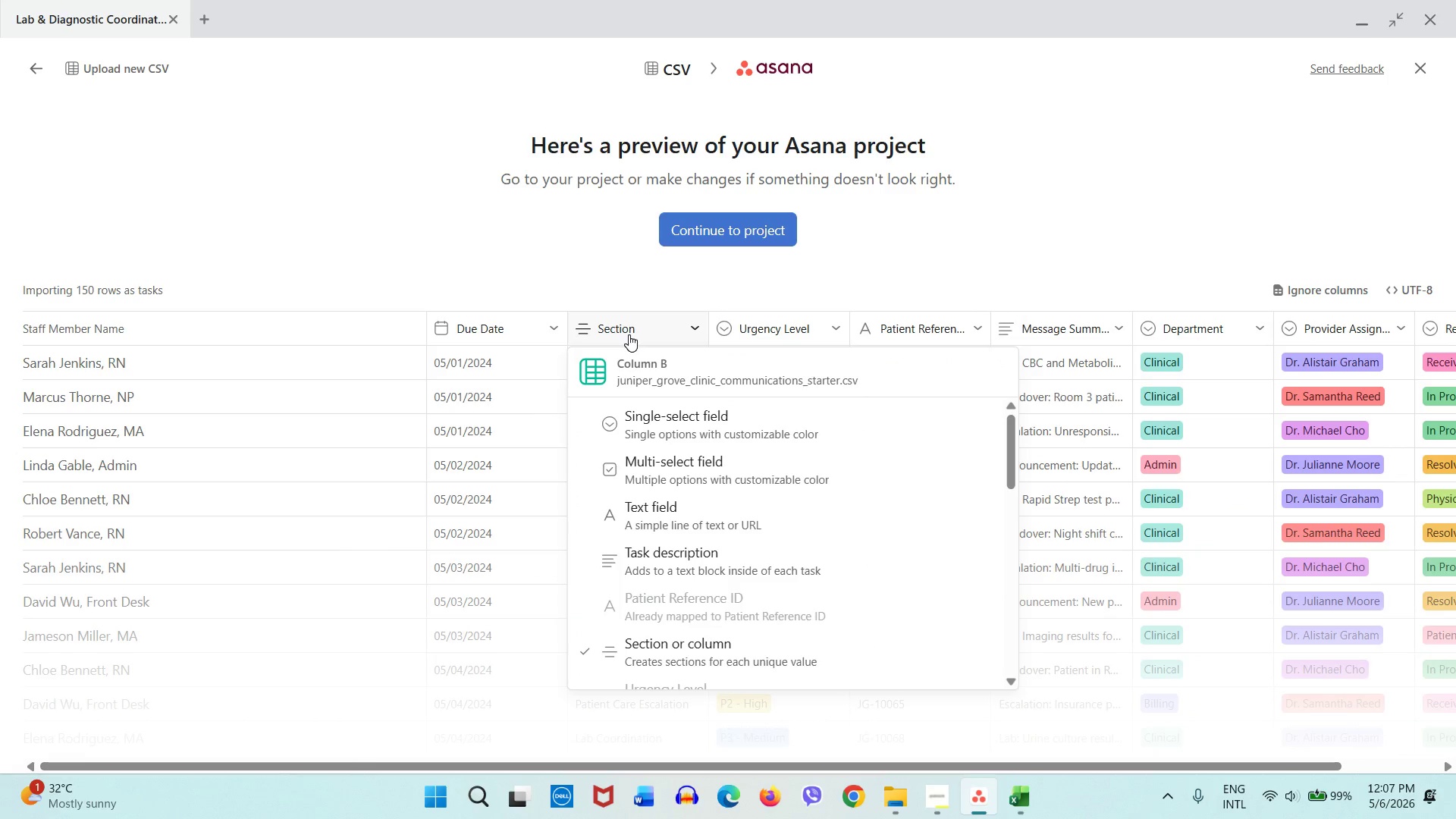 
left_click([629, 334])
 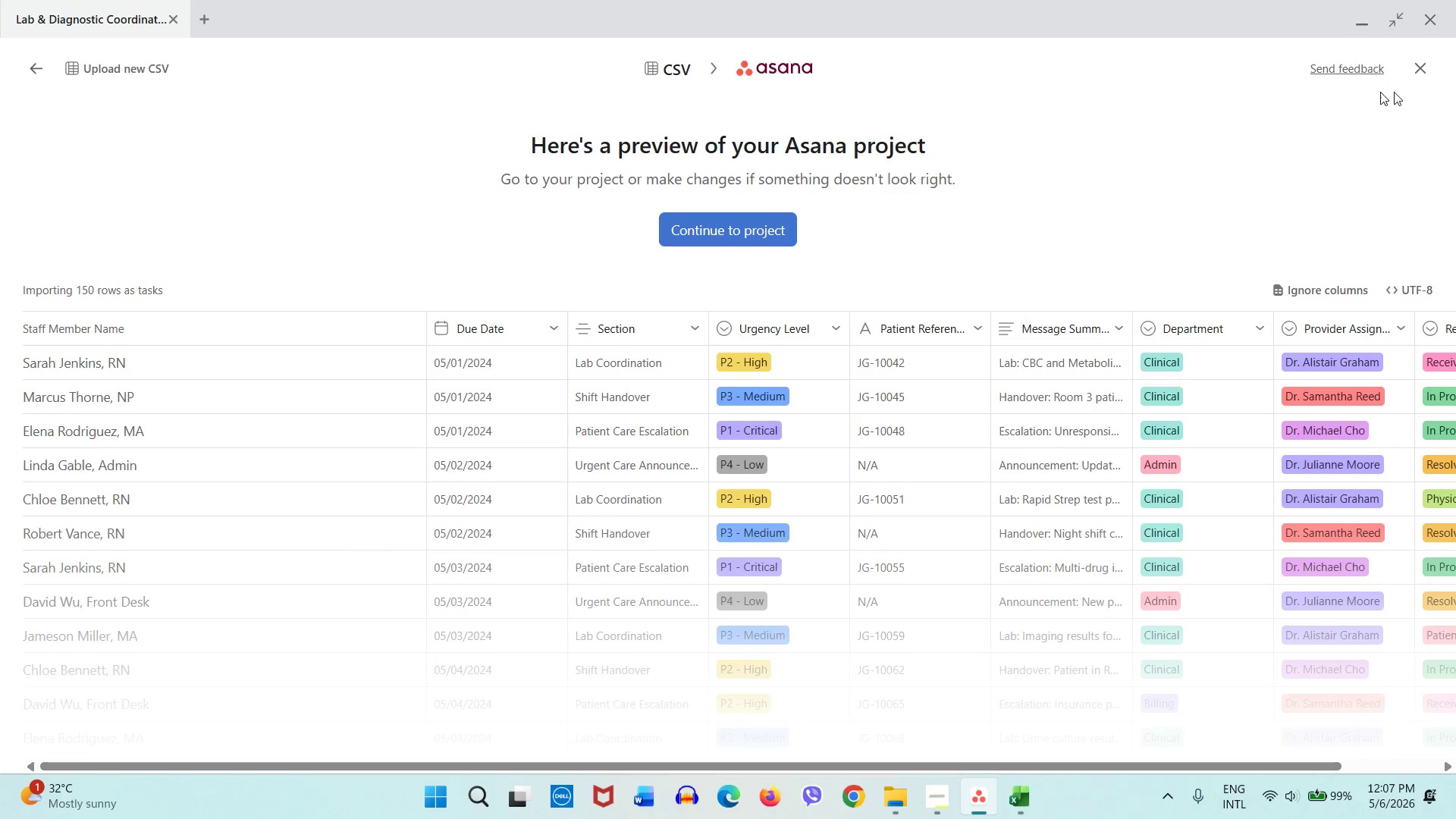 
left_click([729, 239])
 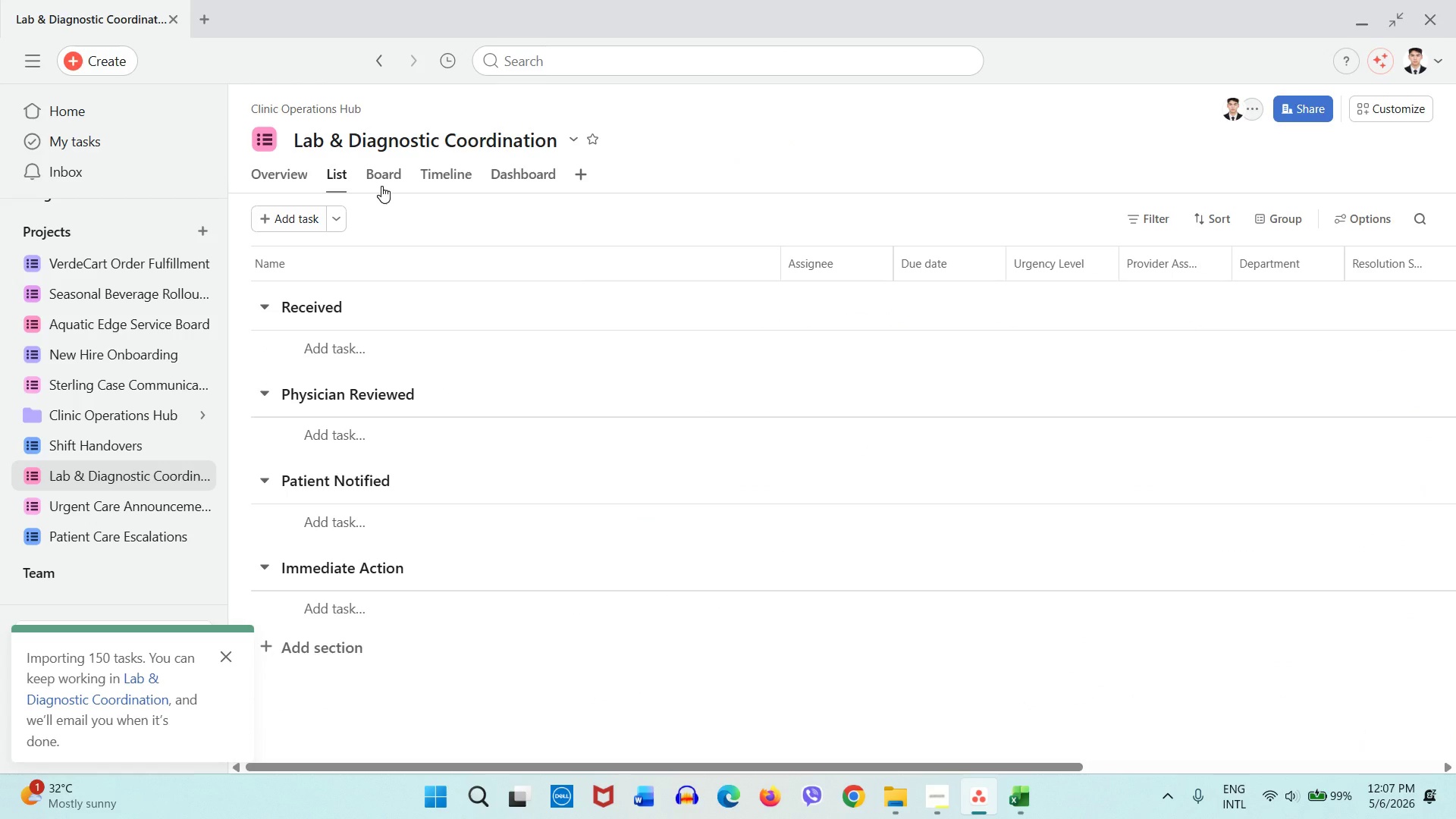 
left_click([381, 186])
 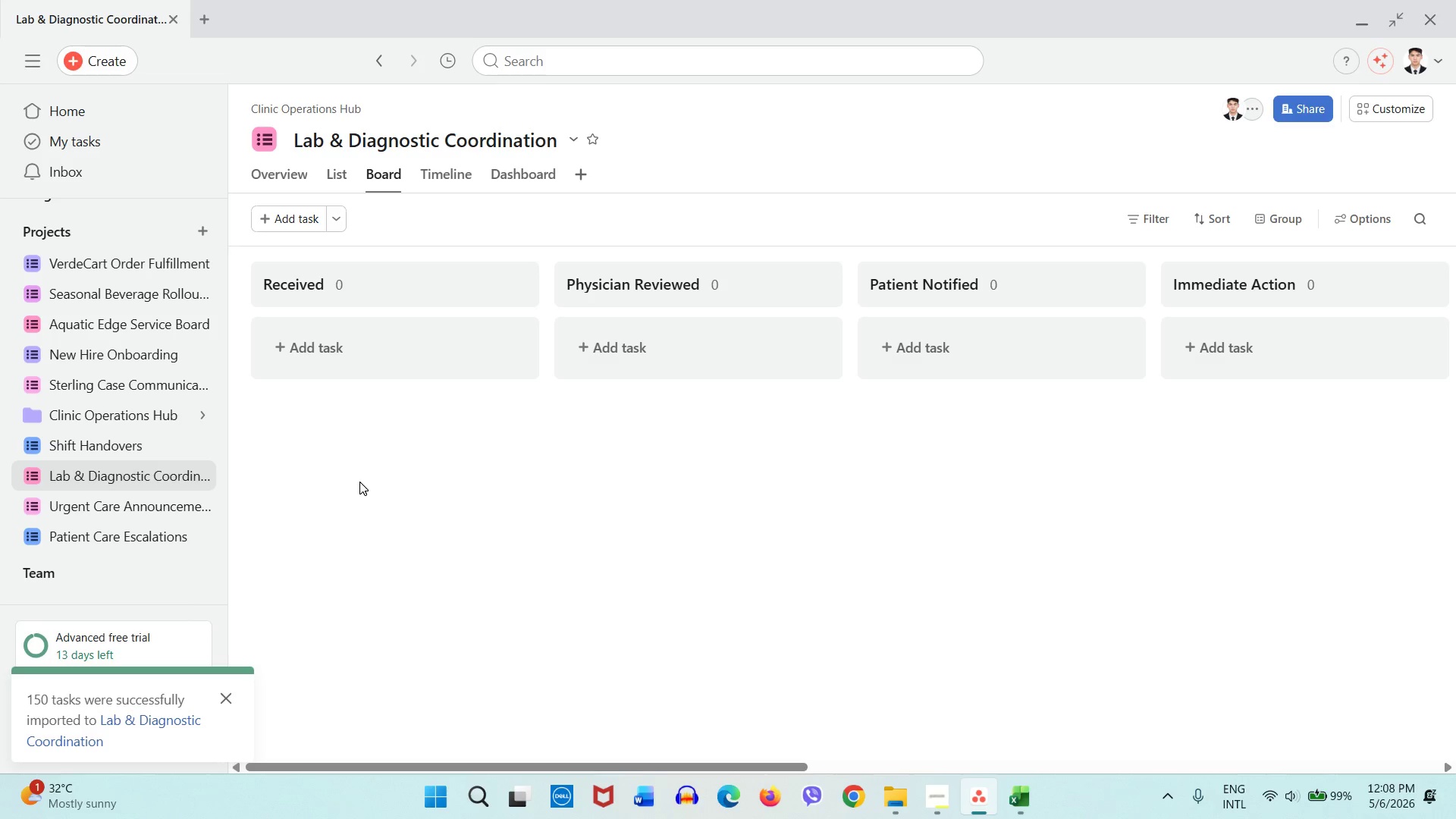 
wait(12.69)
 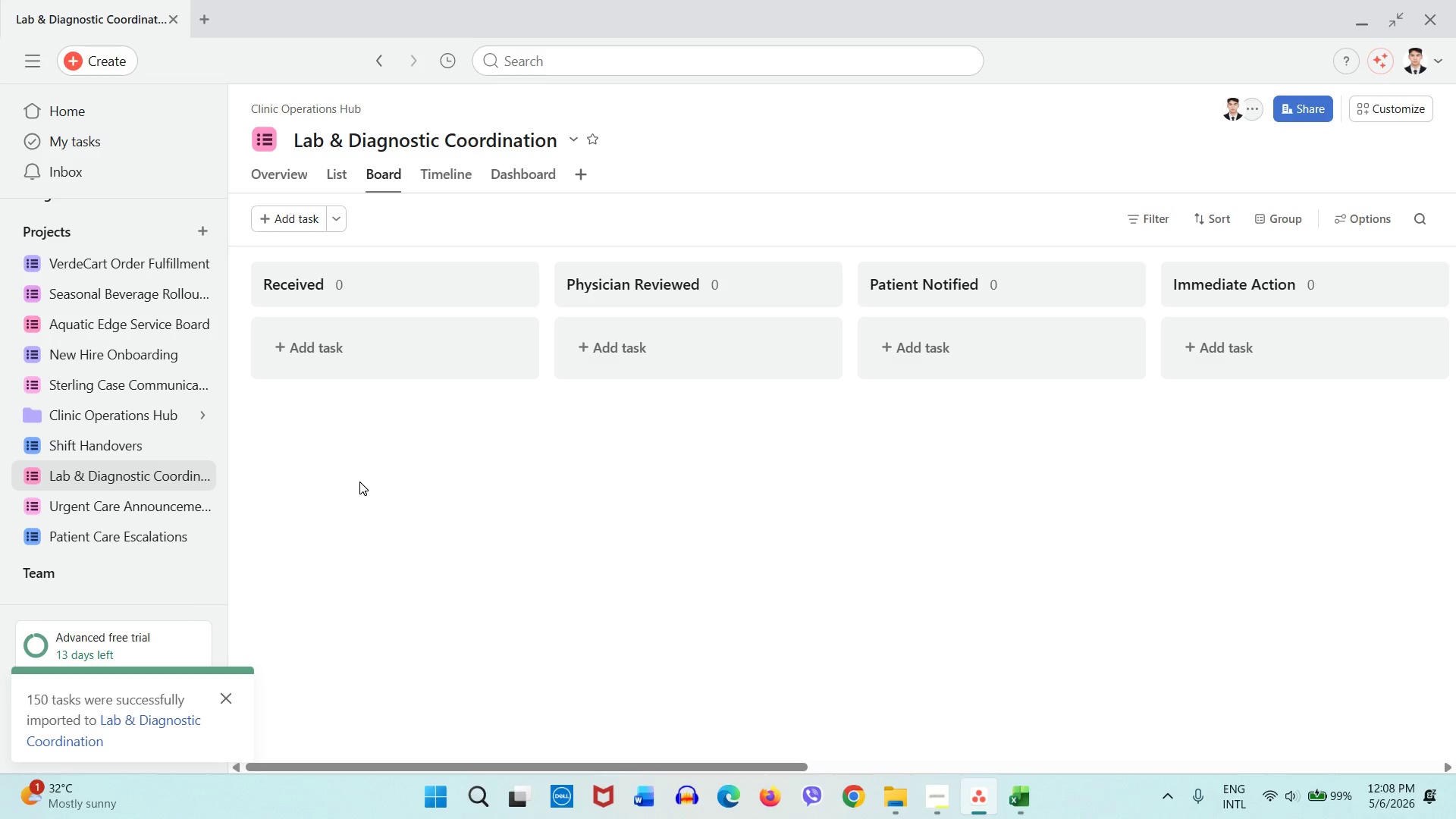 
left_click_drag(start_coordinate=[755, 762], to_coordinate=[1310, 649])
 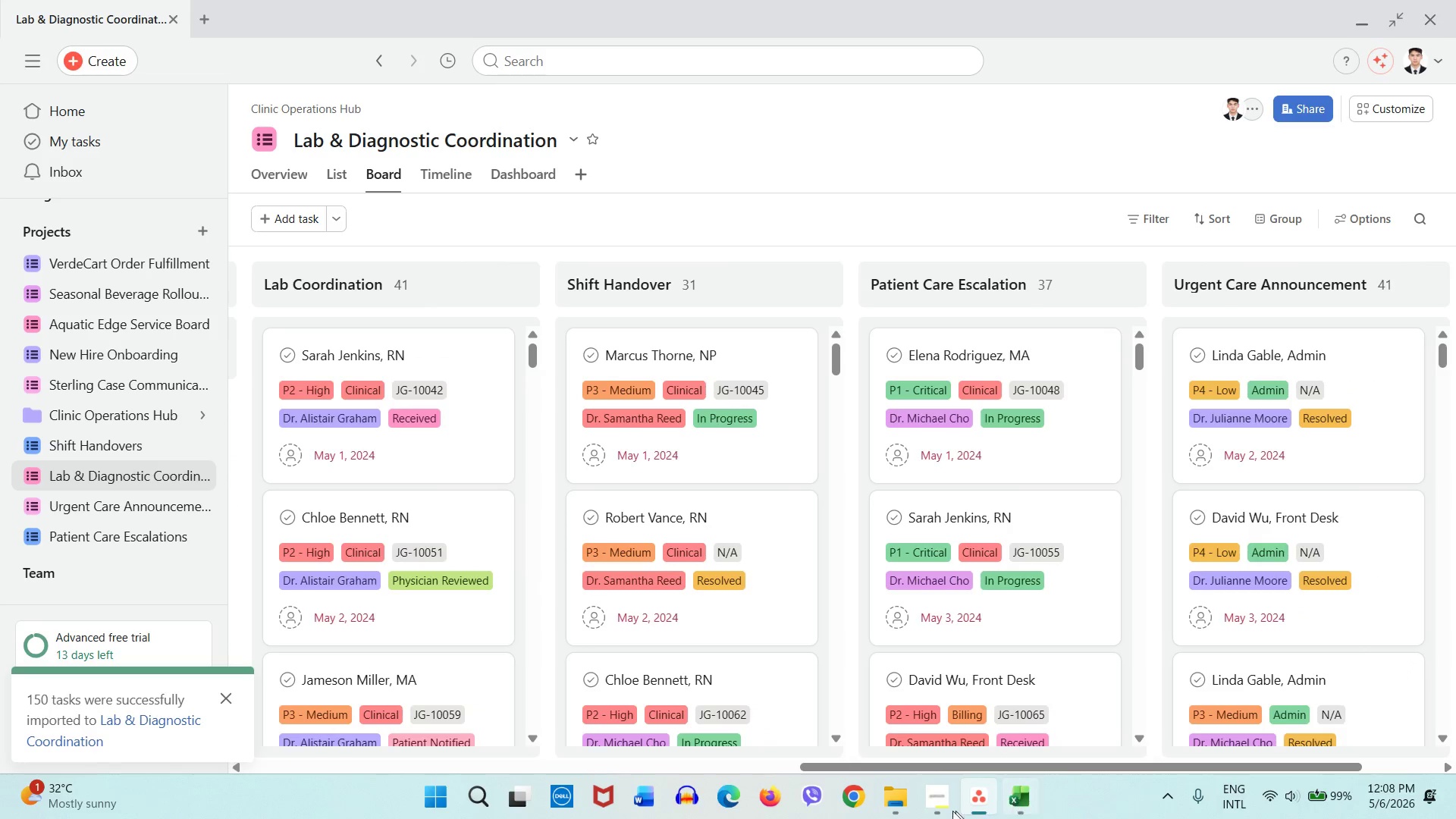 
left_click([930, 812])